 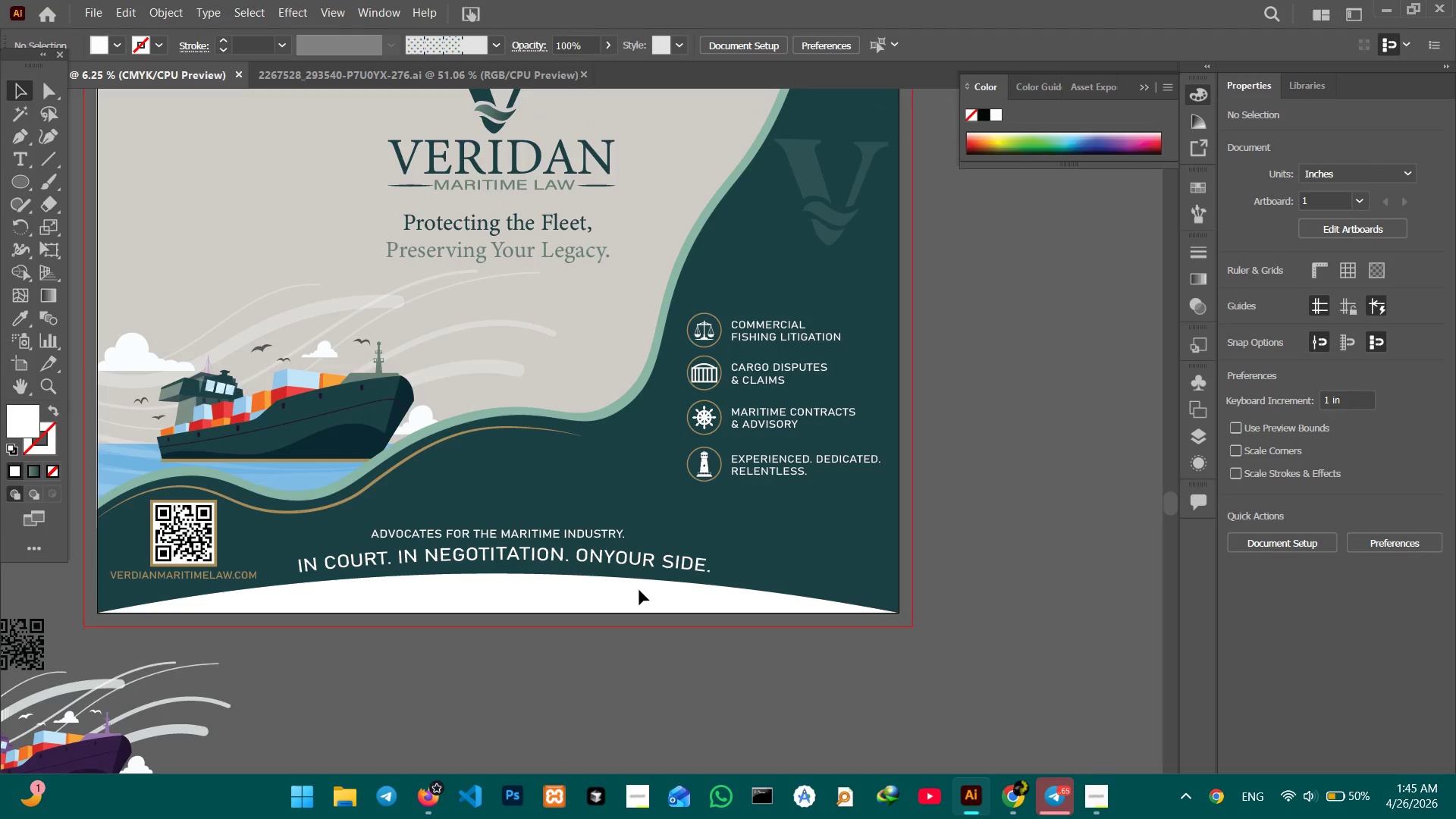 
scroll: coordinate [639, 590], scroll_direction: up, amount: 3.0
 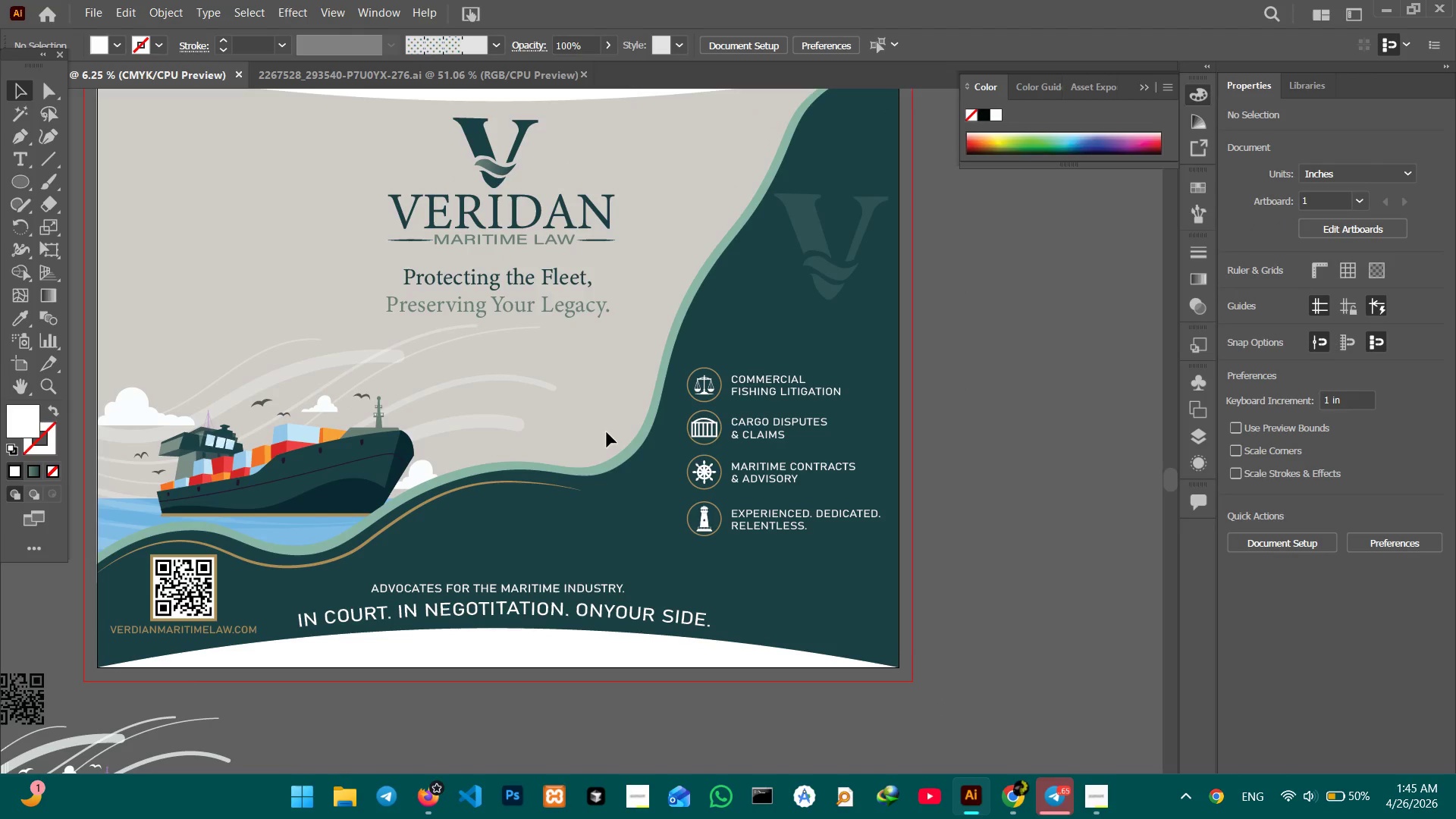 
left_click([489, 312])
 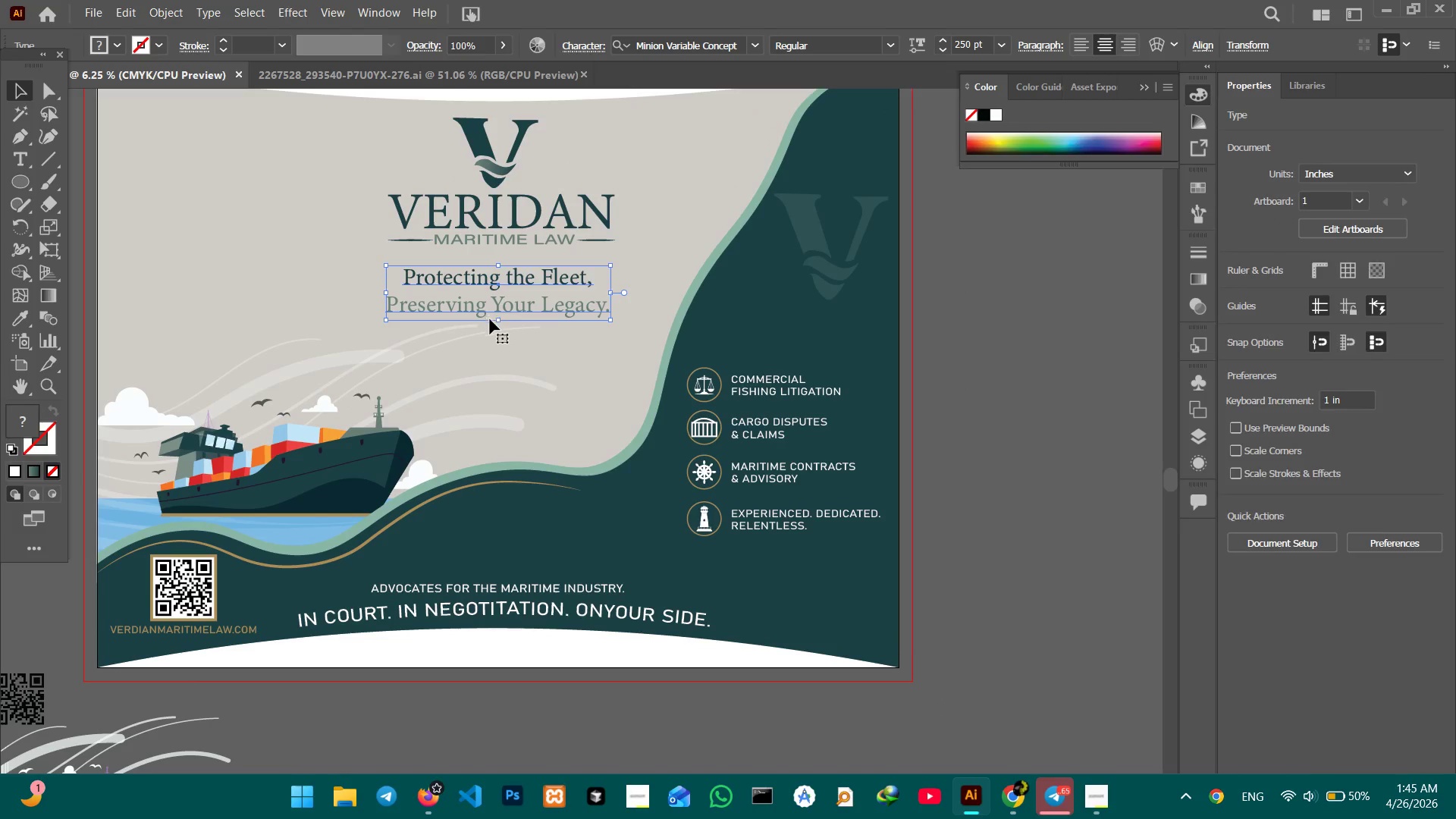 
hold_key(key=ShiftLeft, duration=2.31)
left_click_drag(start_coordinate=[497, 321], to_coordinate=[497, 341])
 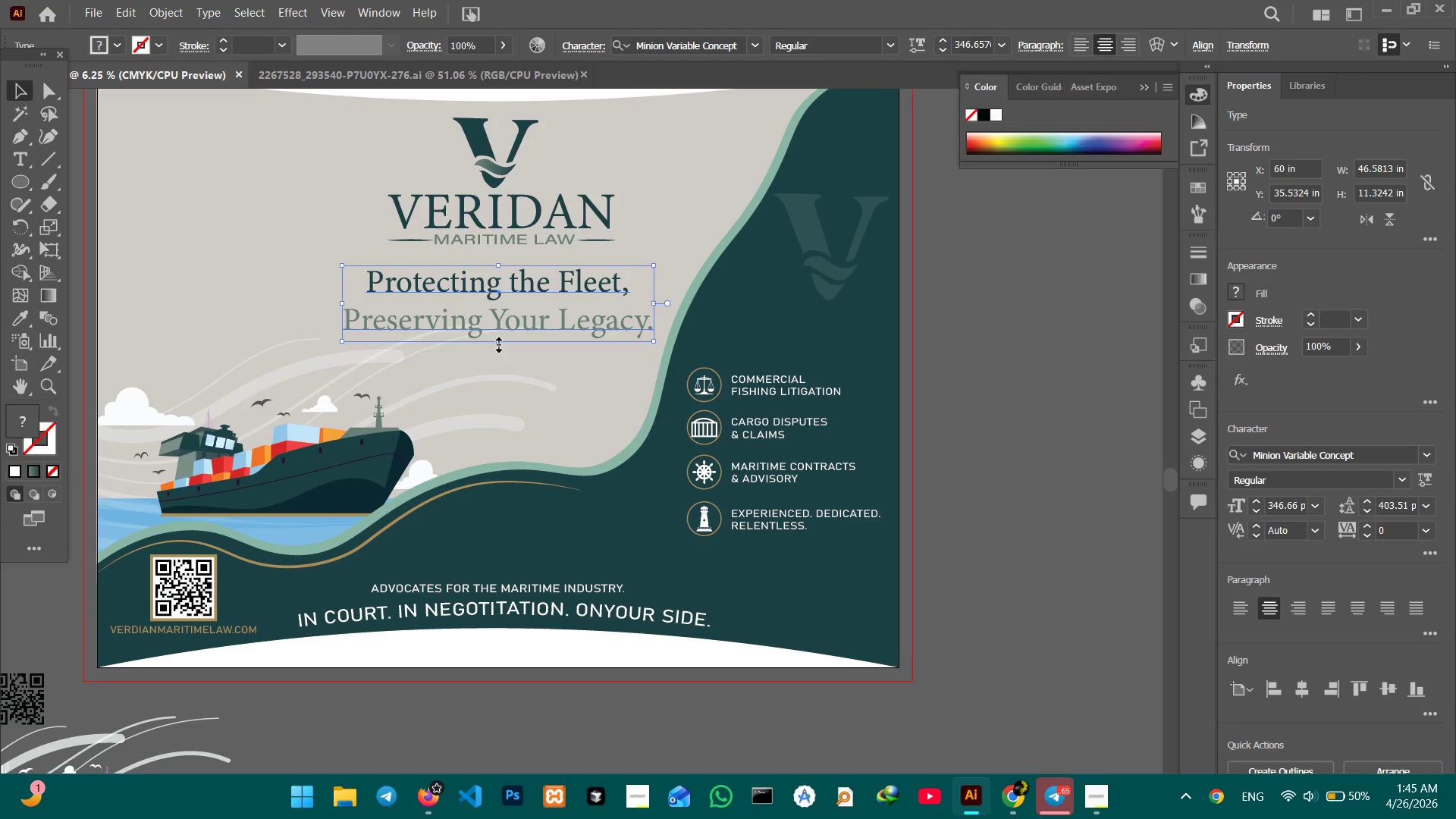 
scroll: coordinate [497, 343], scroll_direction: up, amount: 1.0
 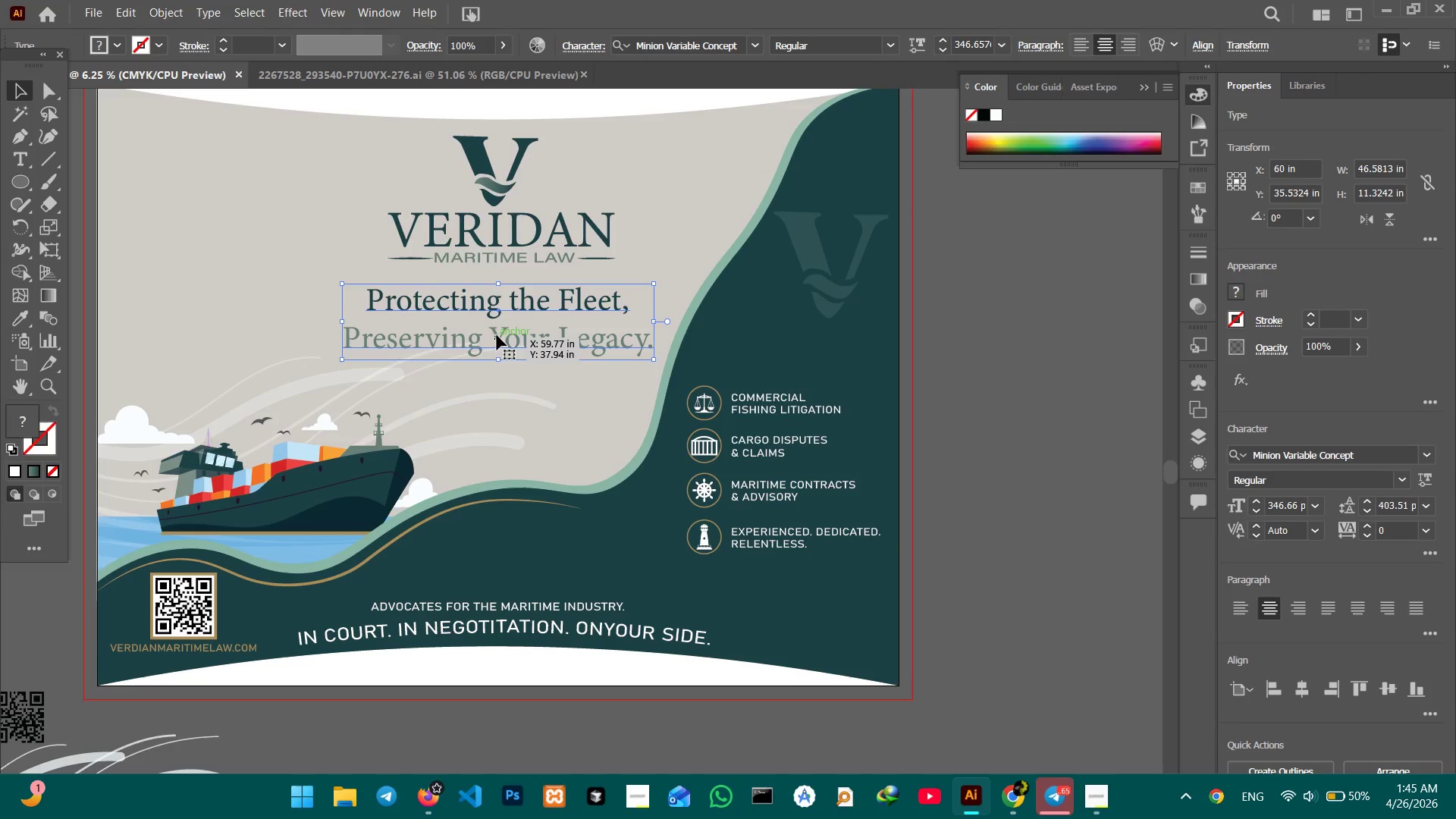 
left_click_drag(start_coordinate=[497, 335], to_coordinate=[497, 348])
 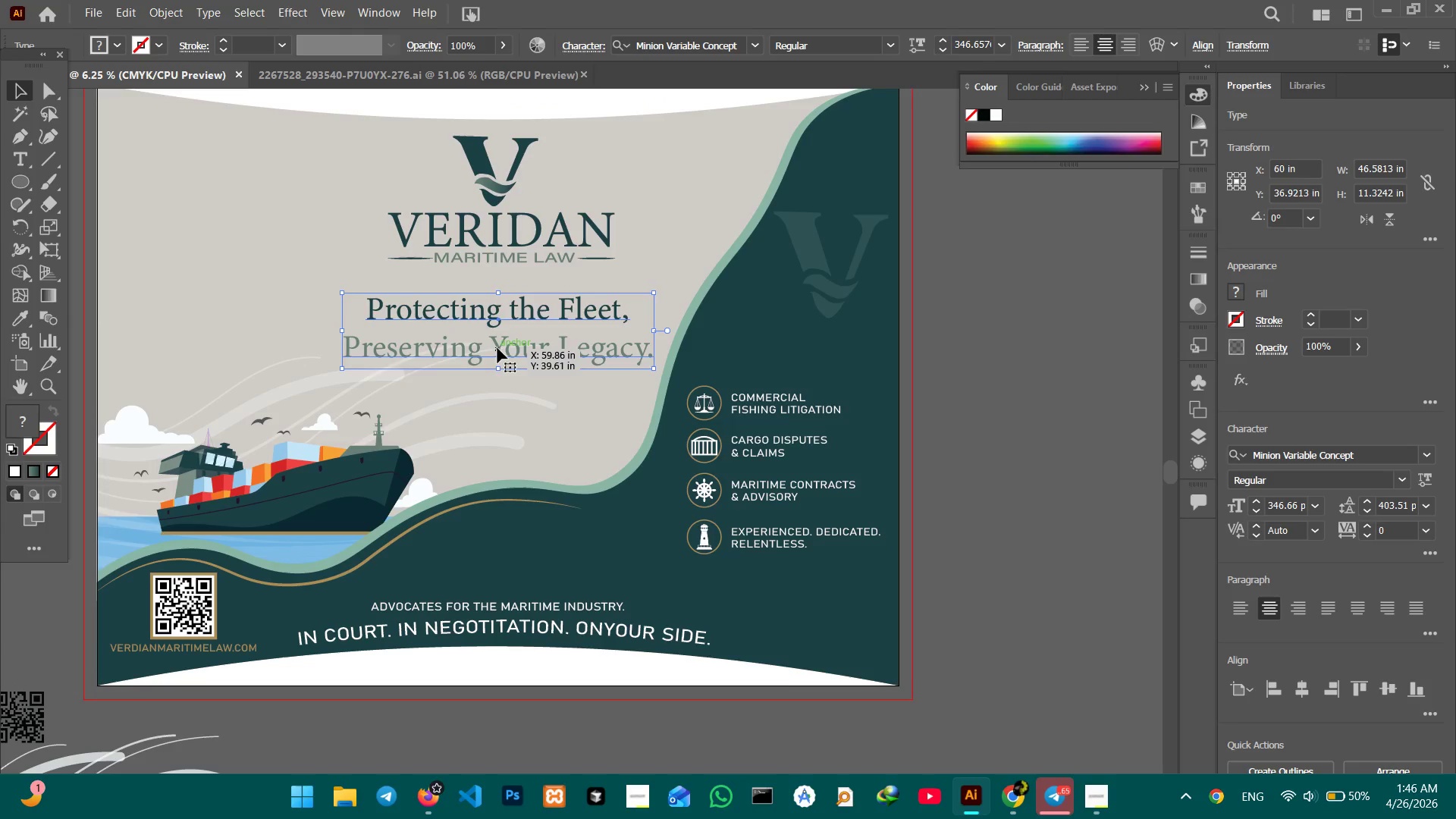 
right_click([497, 348])
 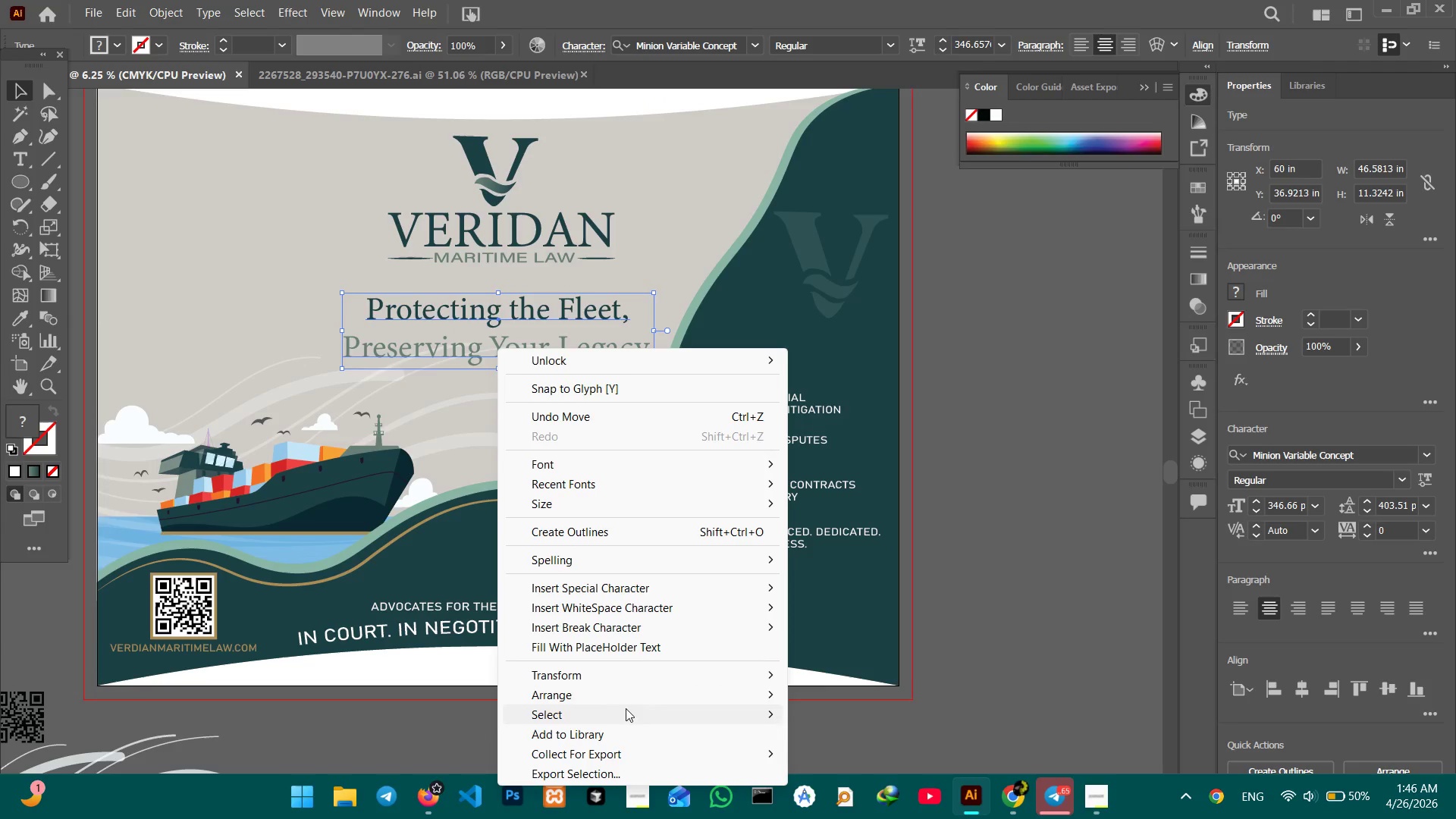 
left_click([628, 697])
 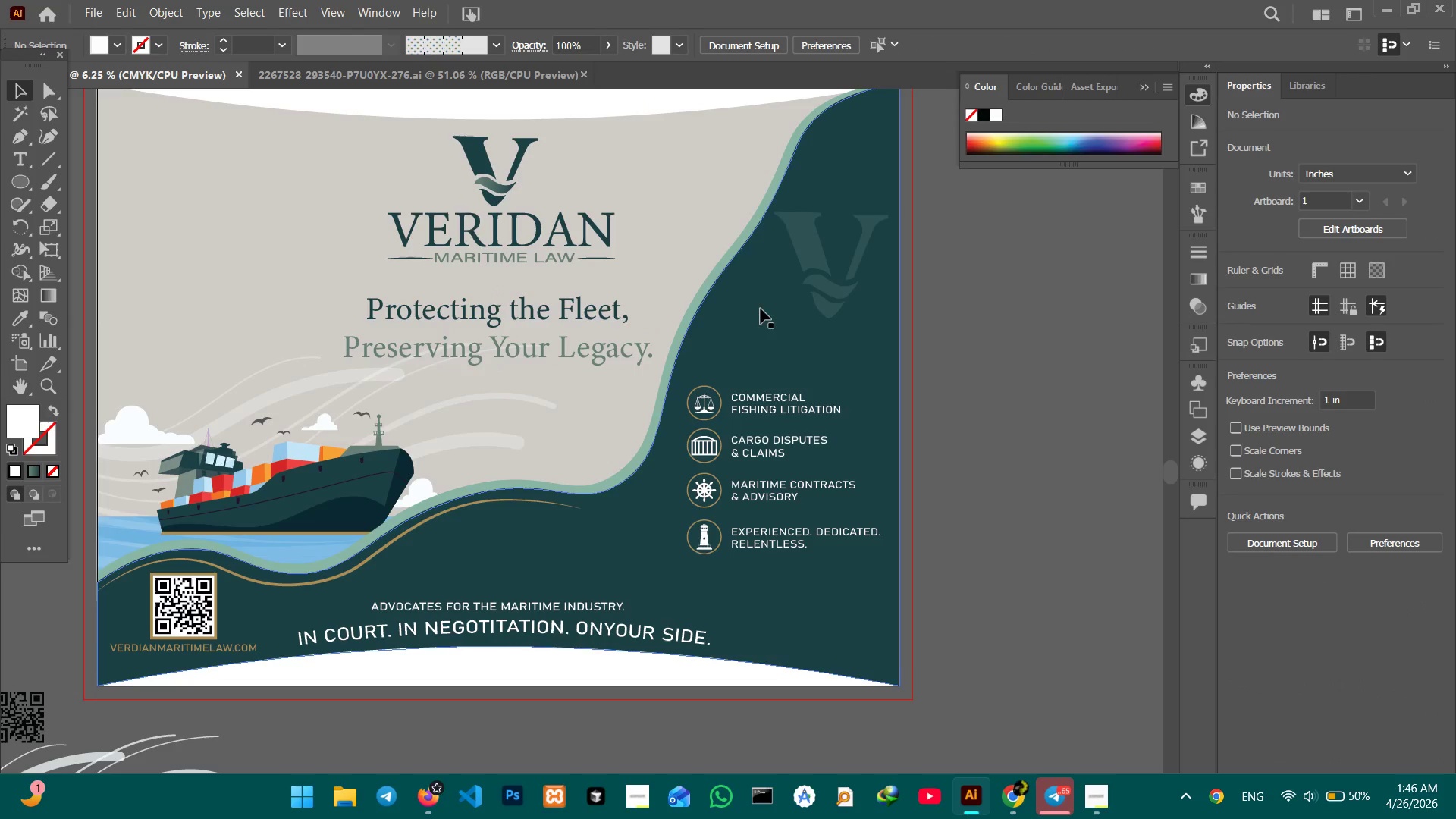 
left_click([503, 246])
 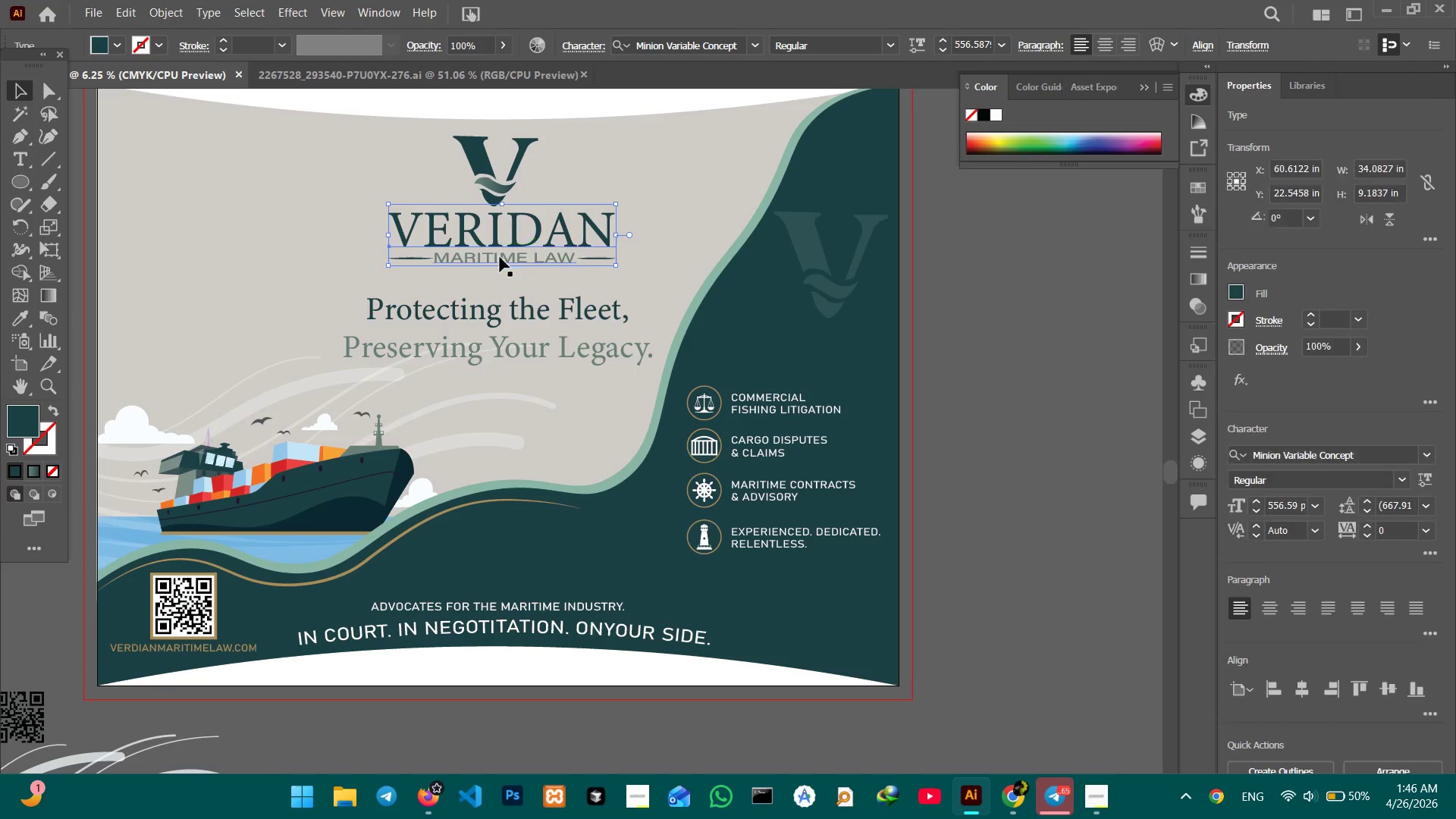 
hold_key(key=ShiftLeft, duration=3.72)
left_click([500, 257])
 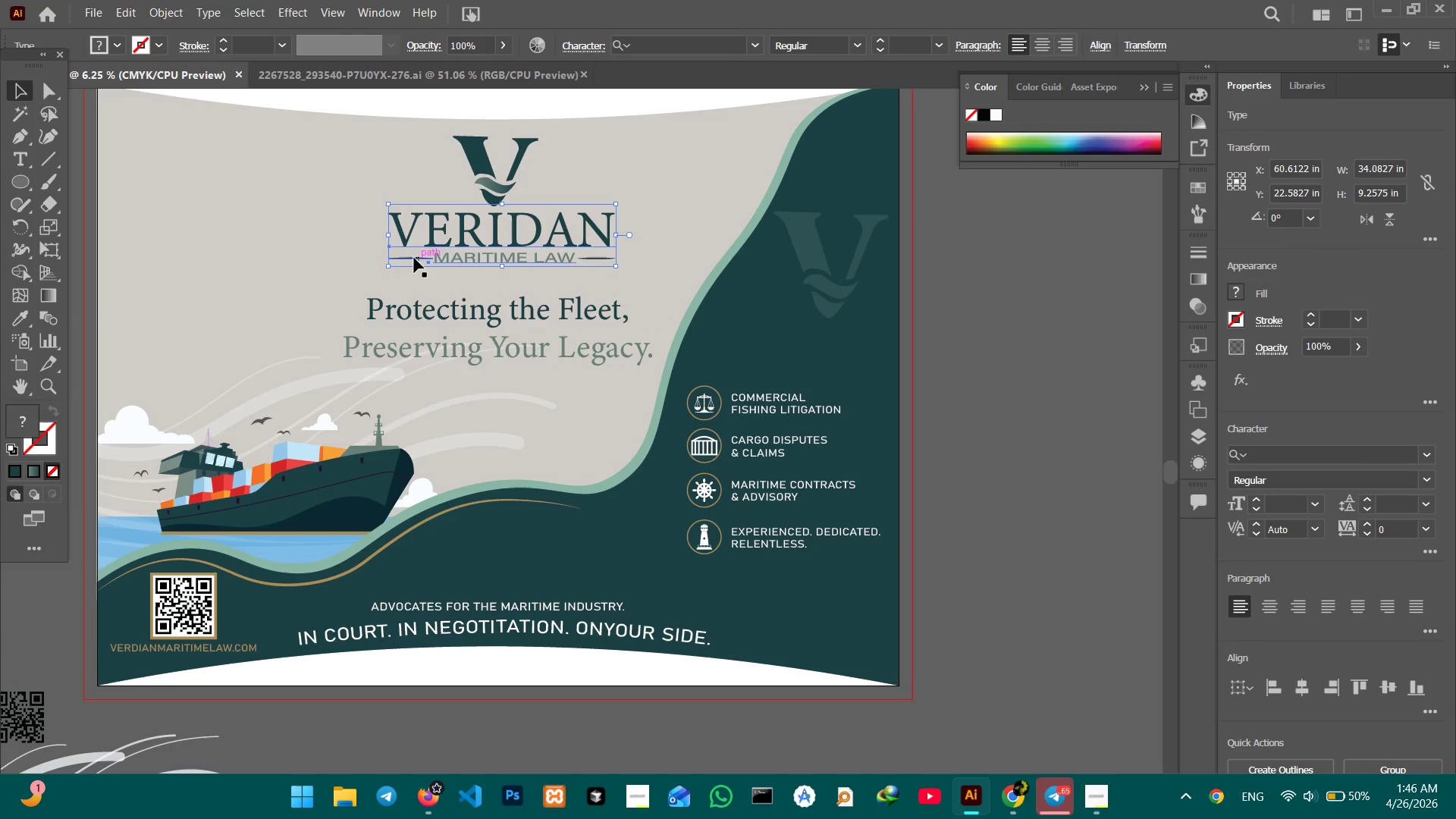 
left_click([411, 258])
 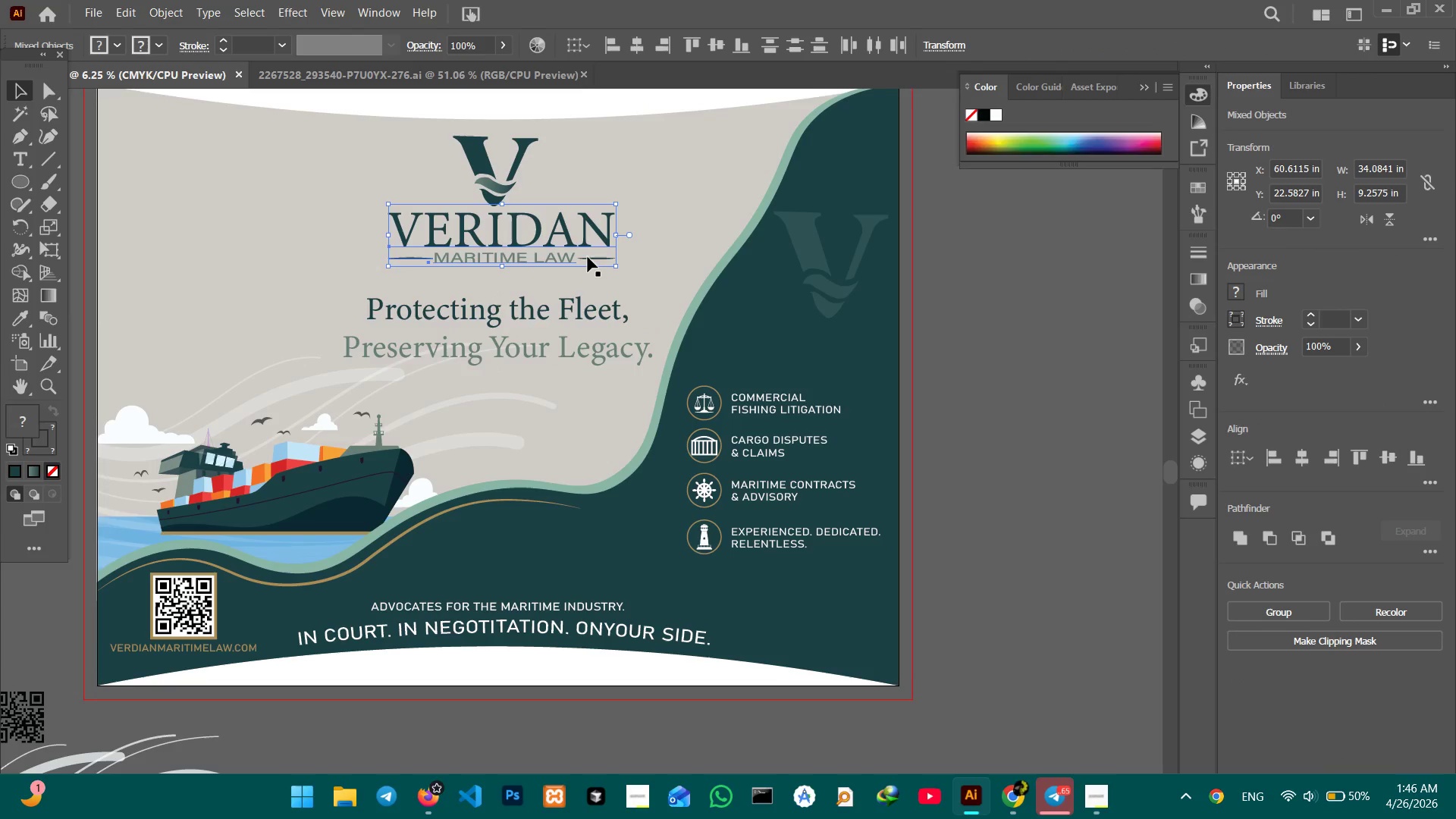 
left_click([593, 257])
 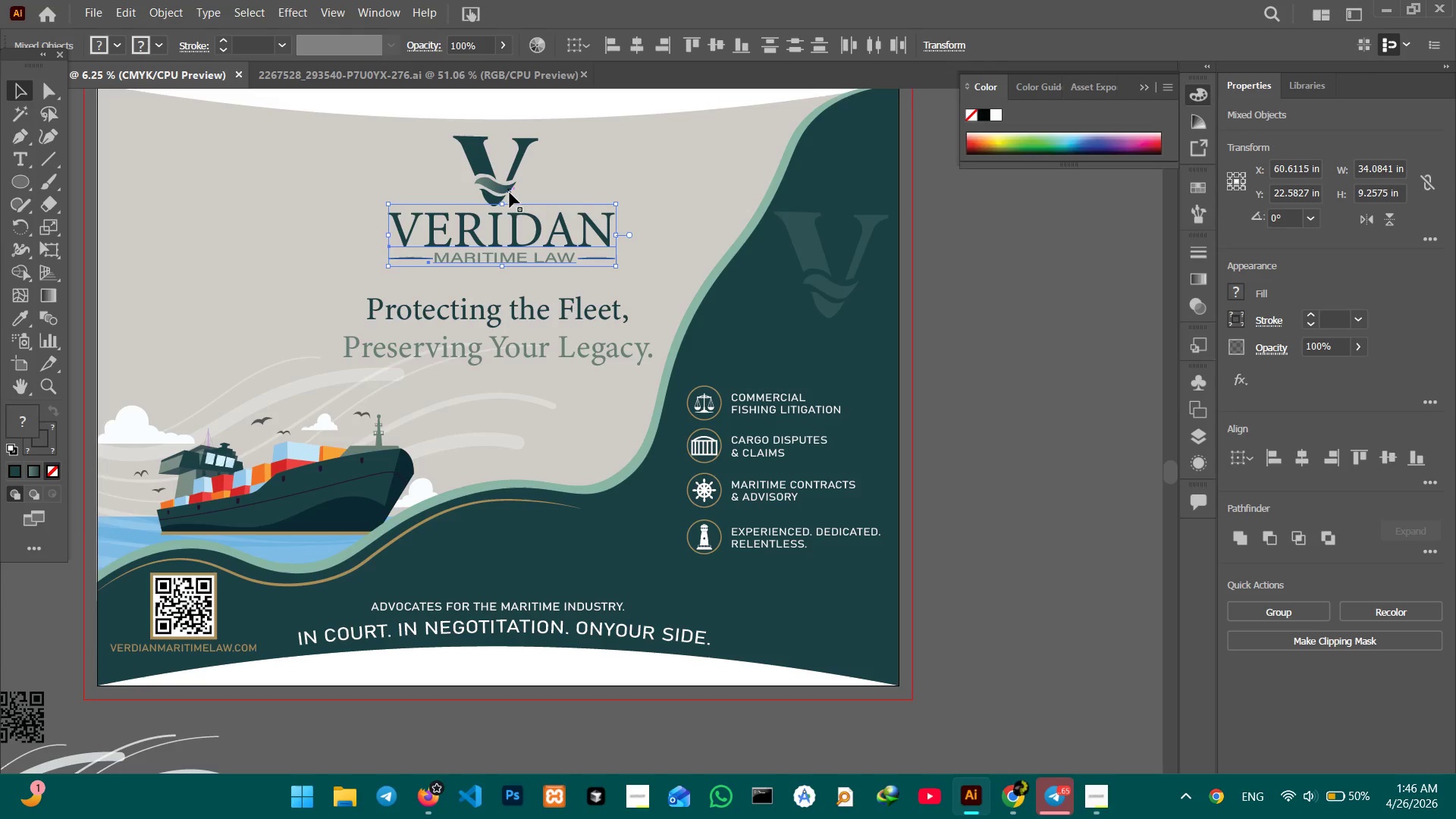 
left_click([503, 191])
 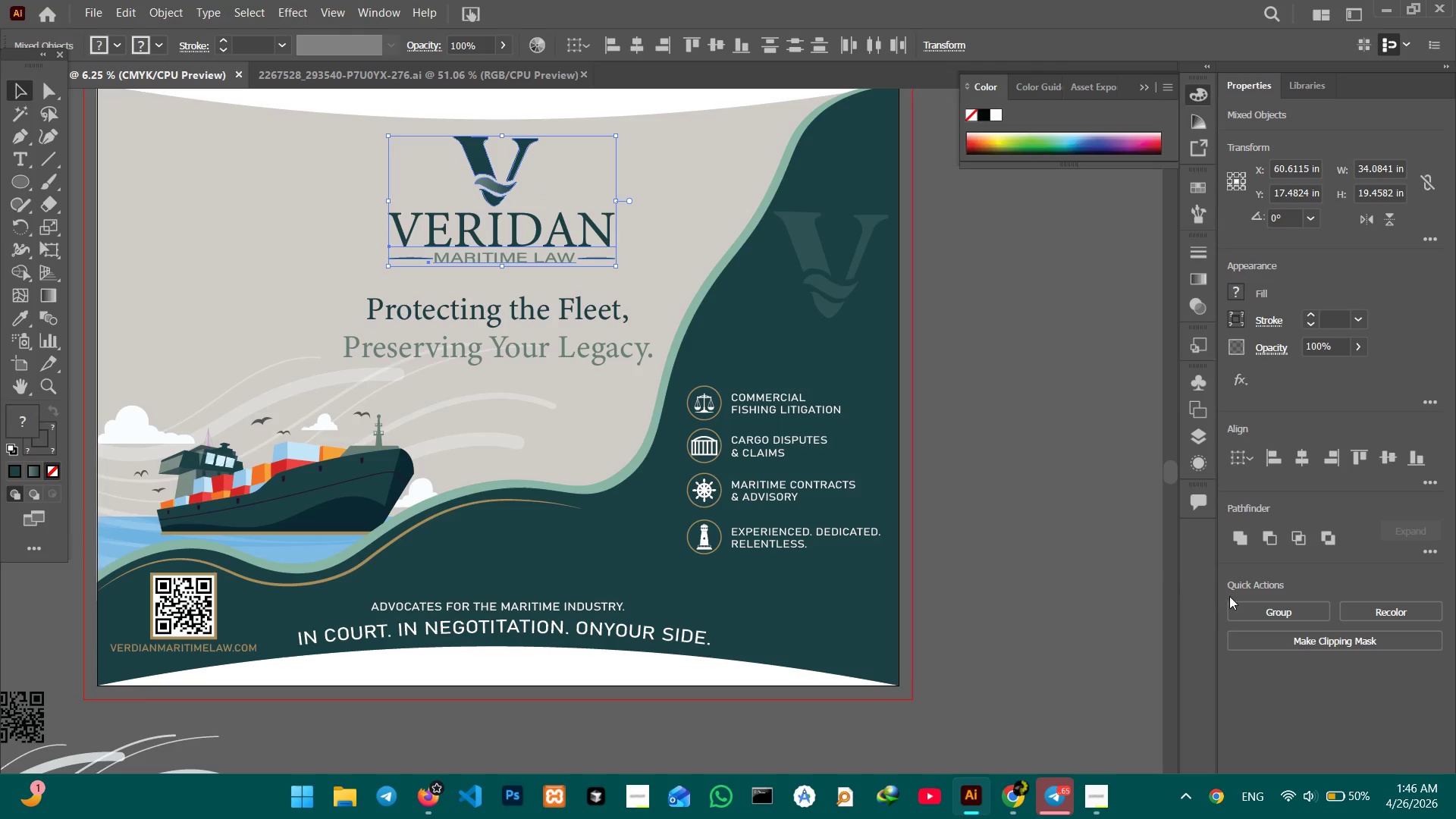 
left_click([1258, 610])
 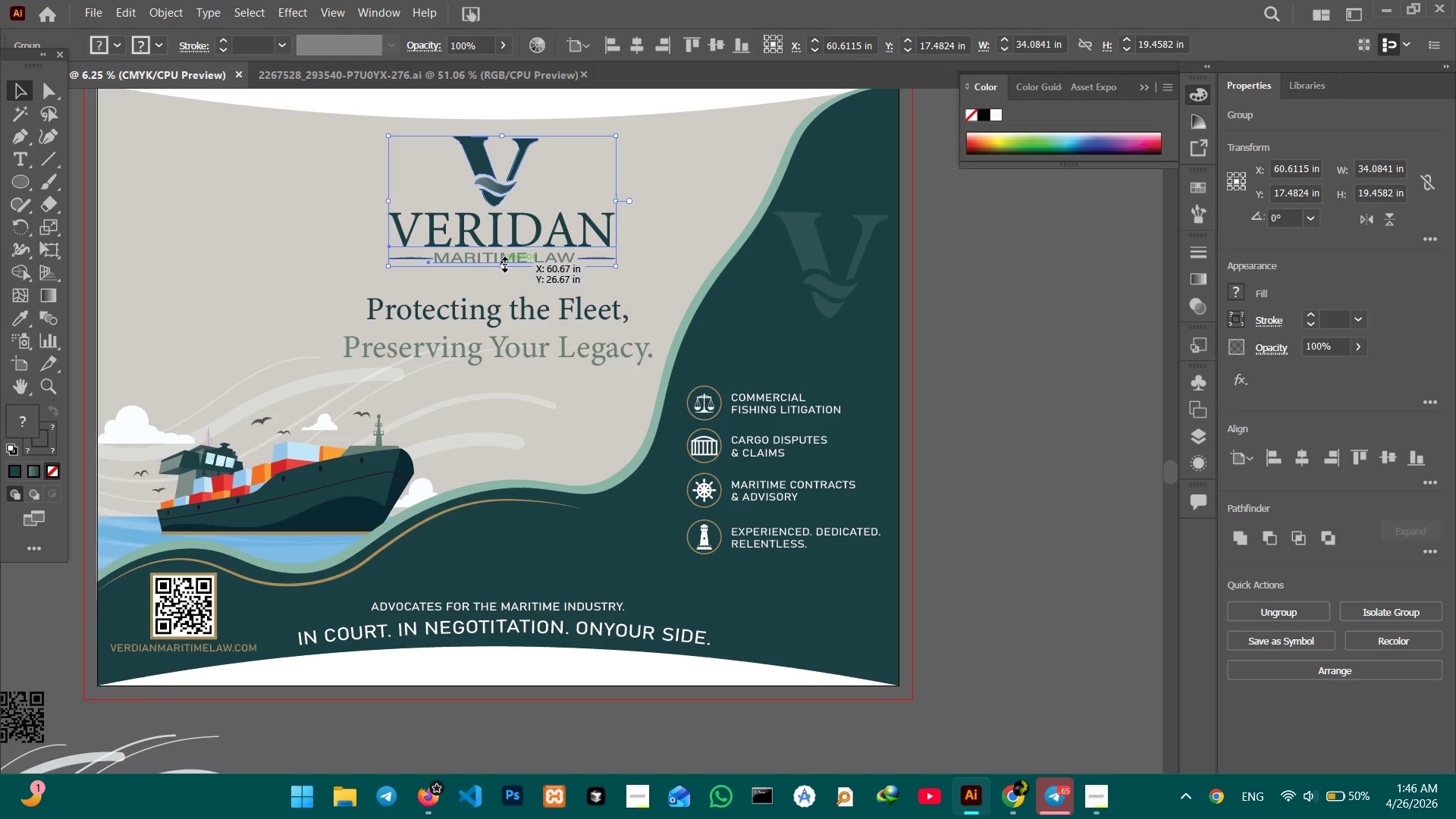 
left_click_drag(start_coordinate=[497, 239], to_coordinate=[497, 249])
 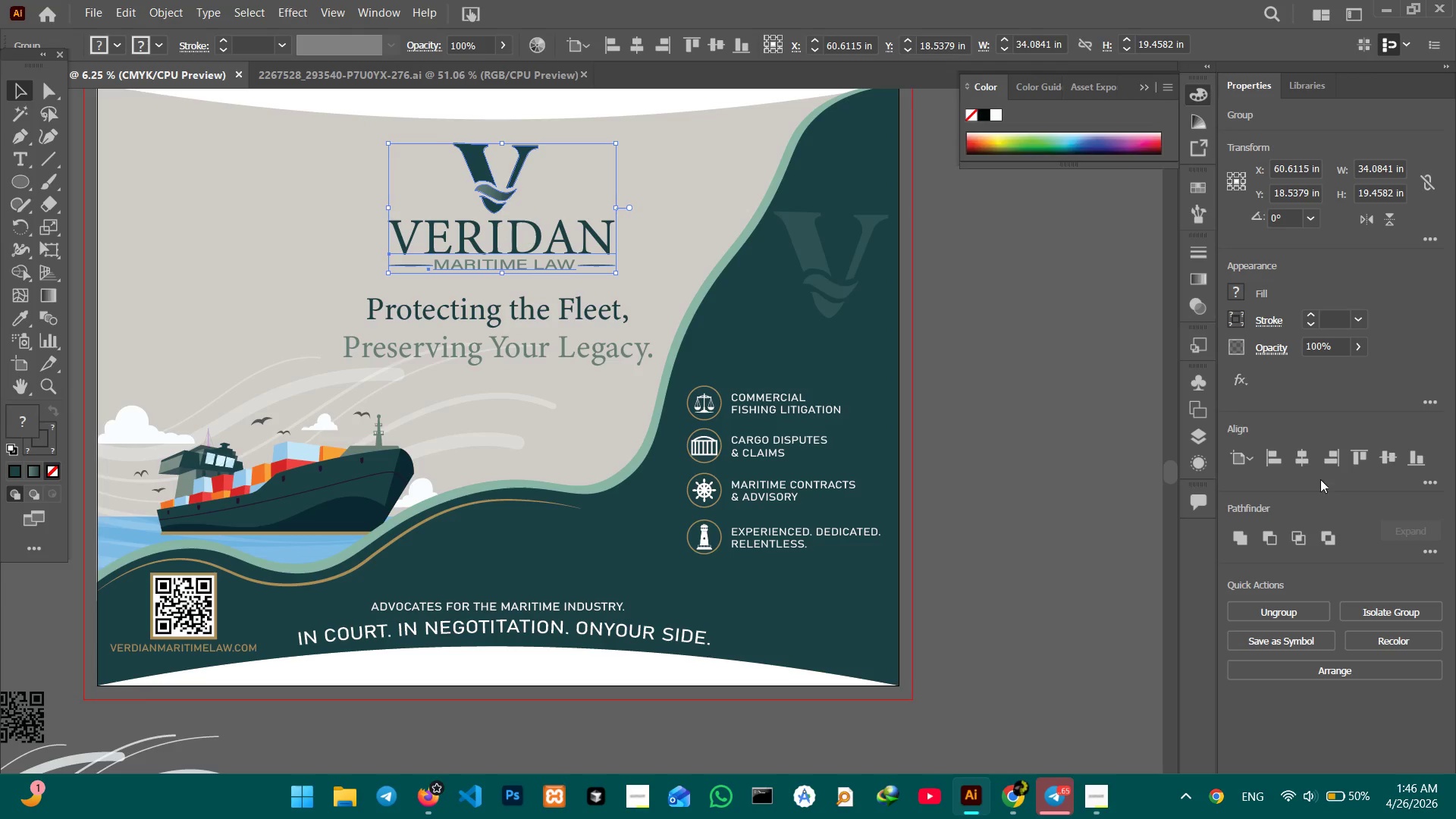 
left_click([1301, 452])